 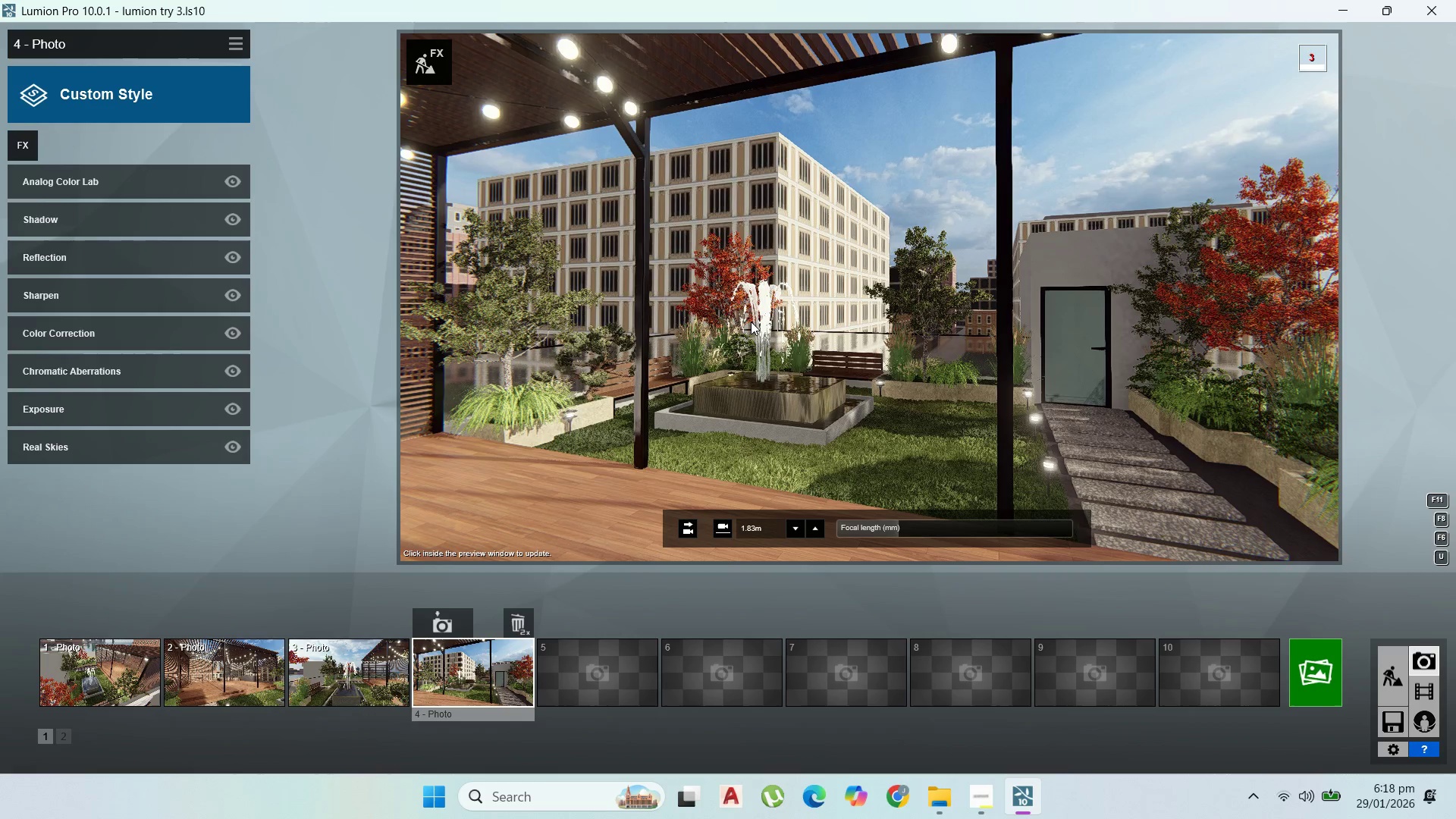 
left_click([123, 691])
 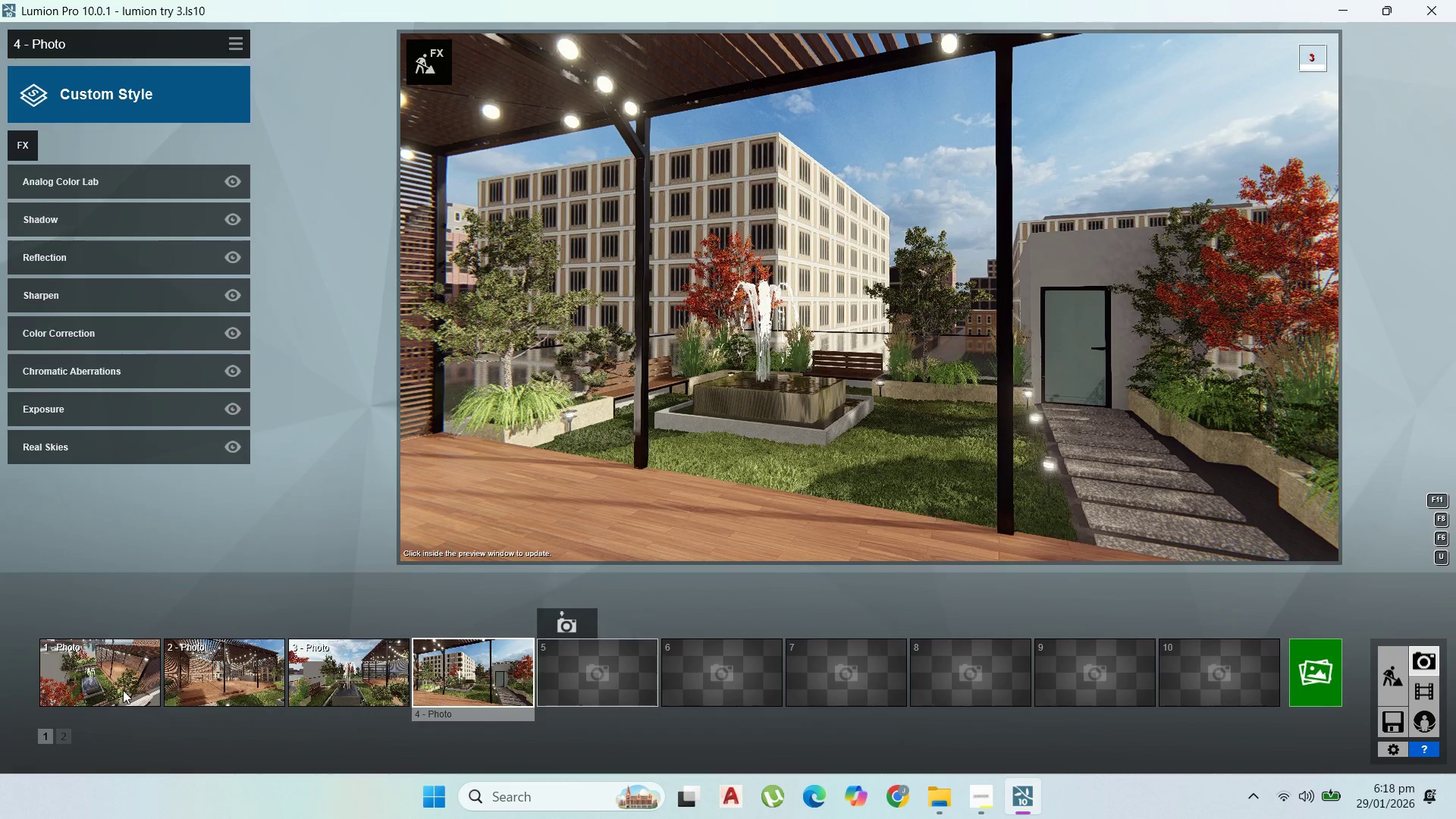 
double_click([123, 690])
 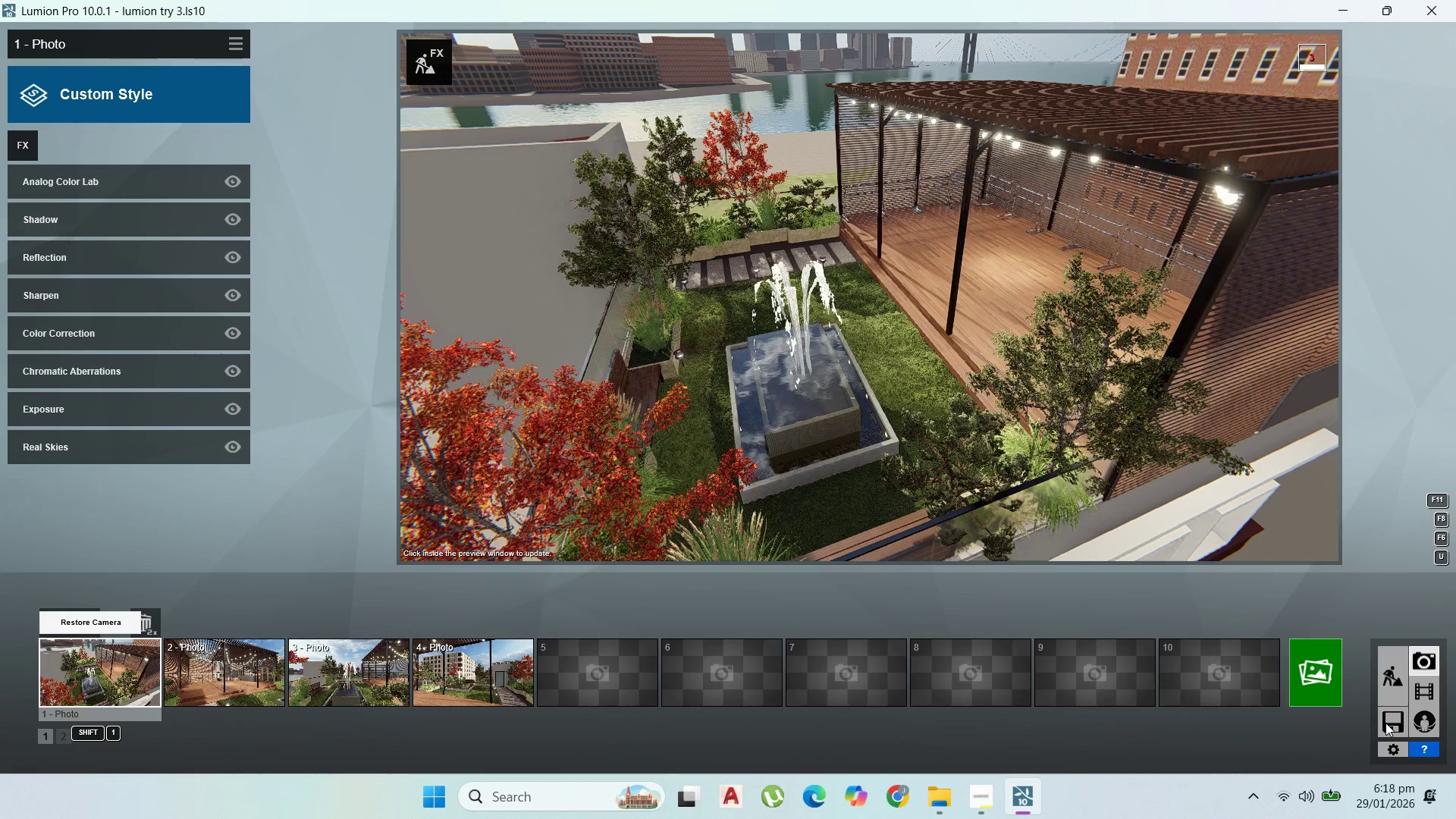 
double_click([1387, 723])
 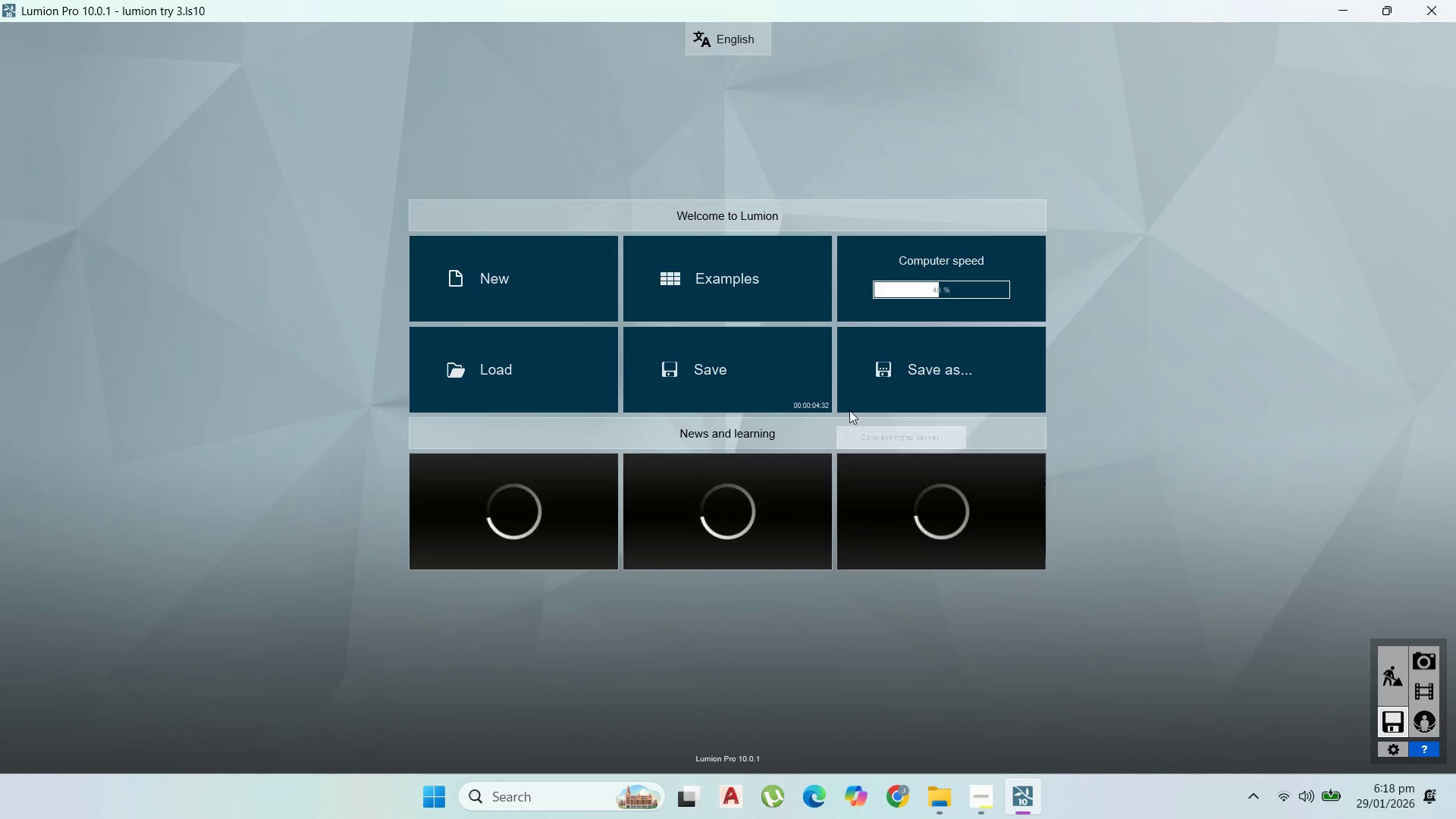 
left_click([788, 370])
 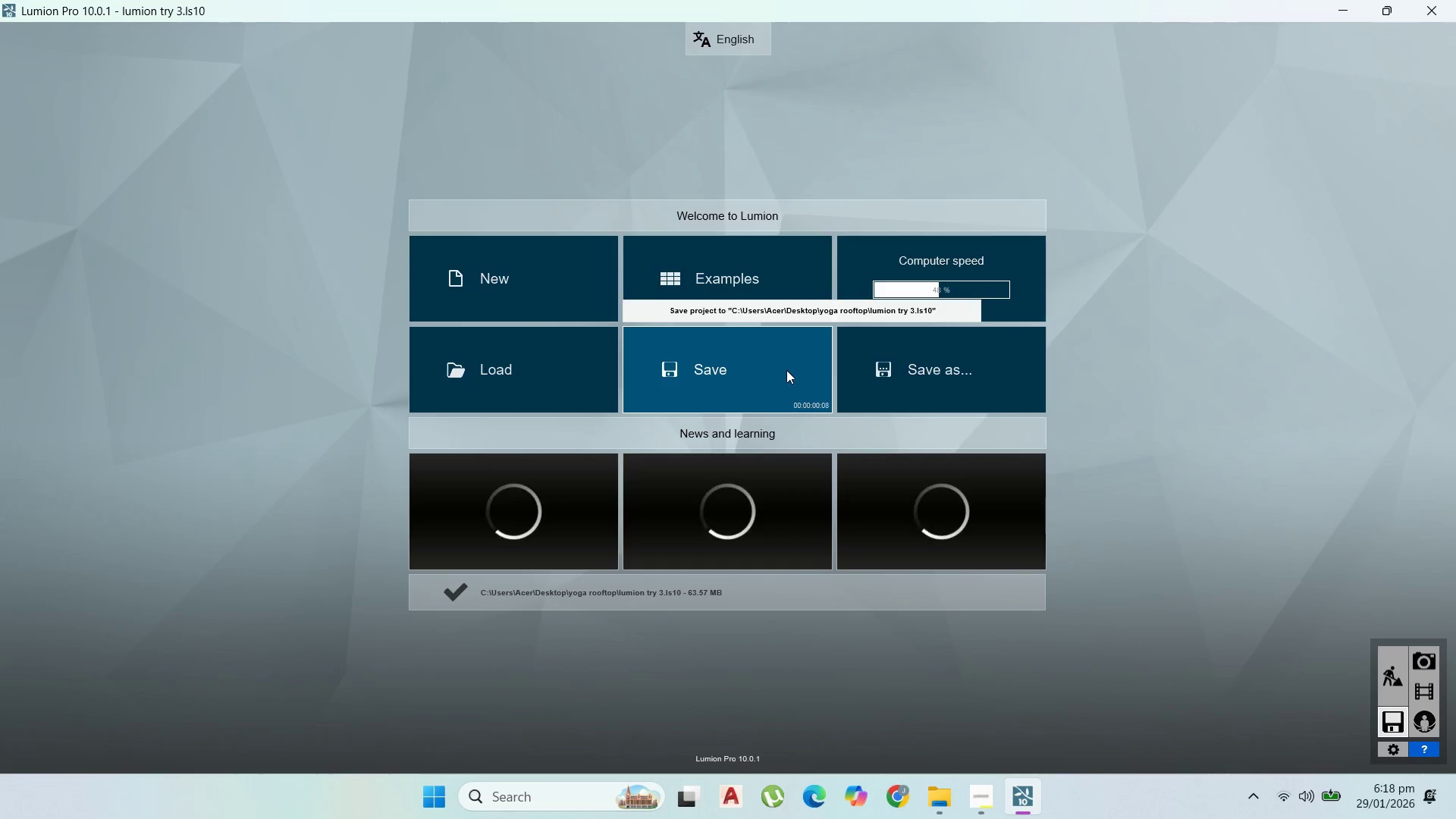 
wait(15.88)
 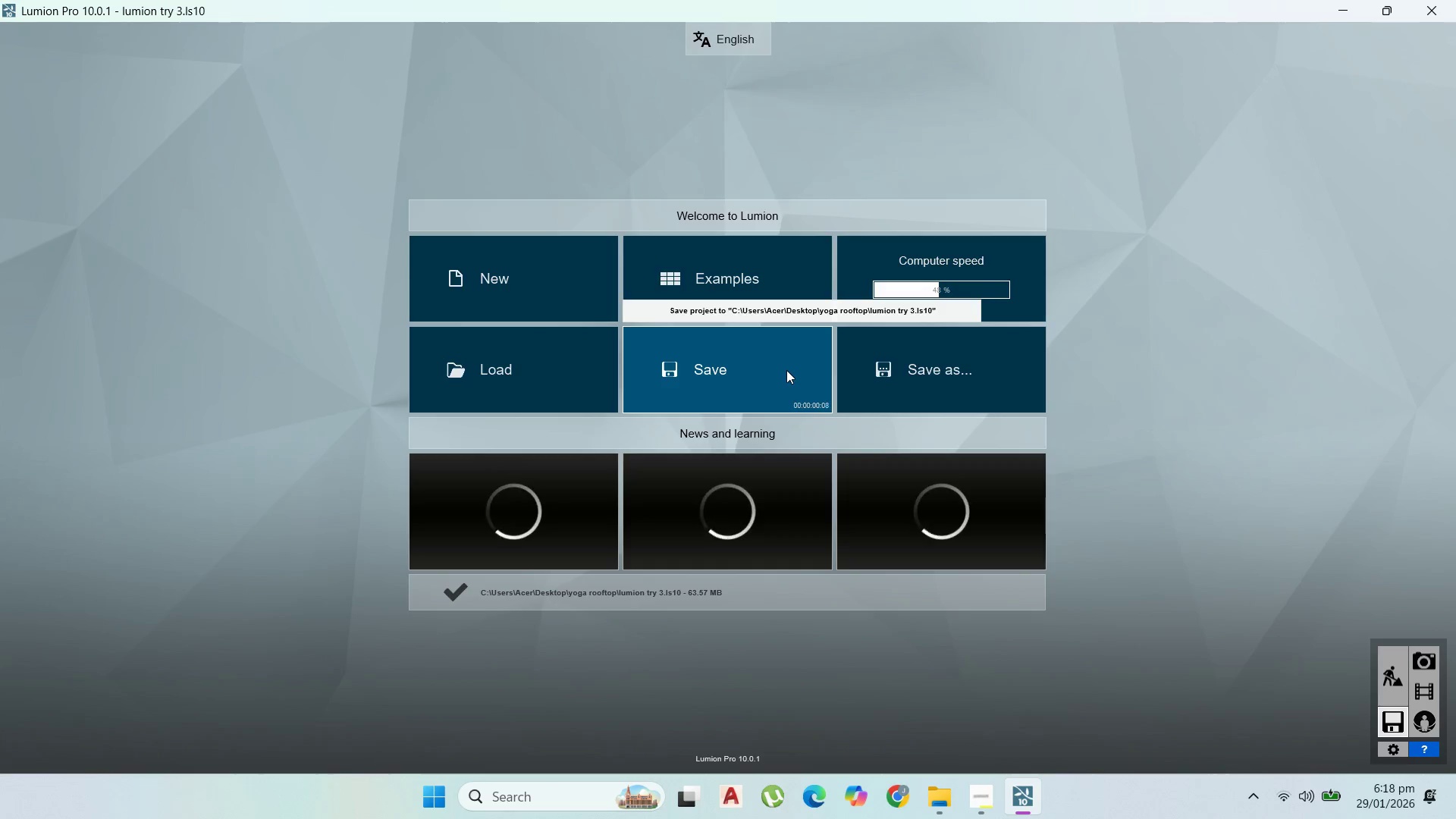 
double_click([1379, 661])
 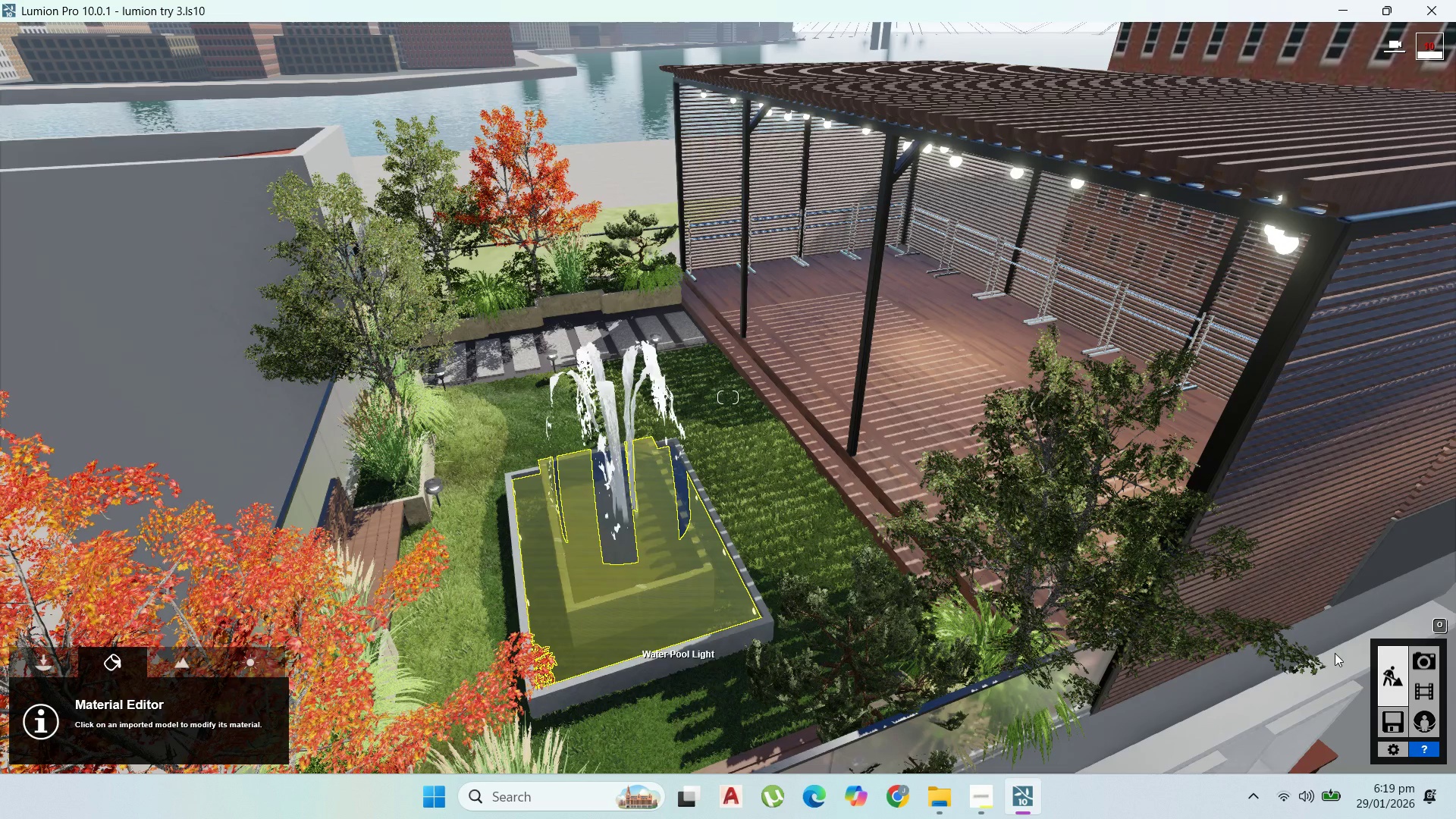 
double_click([1427, 653])
 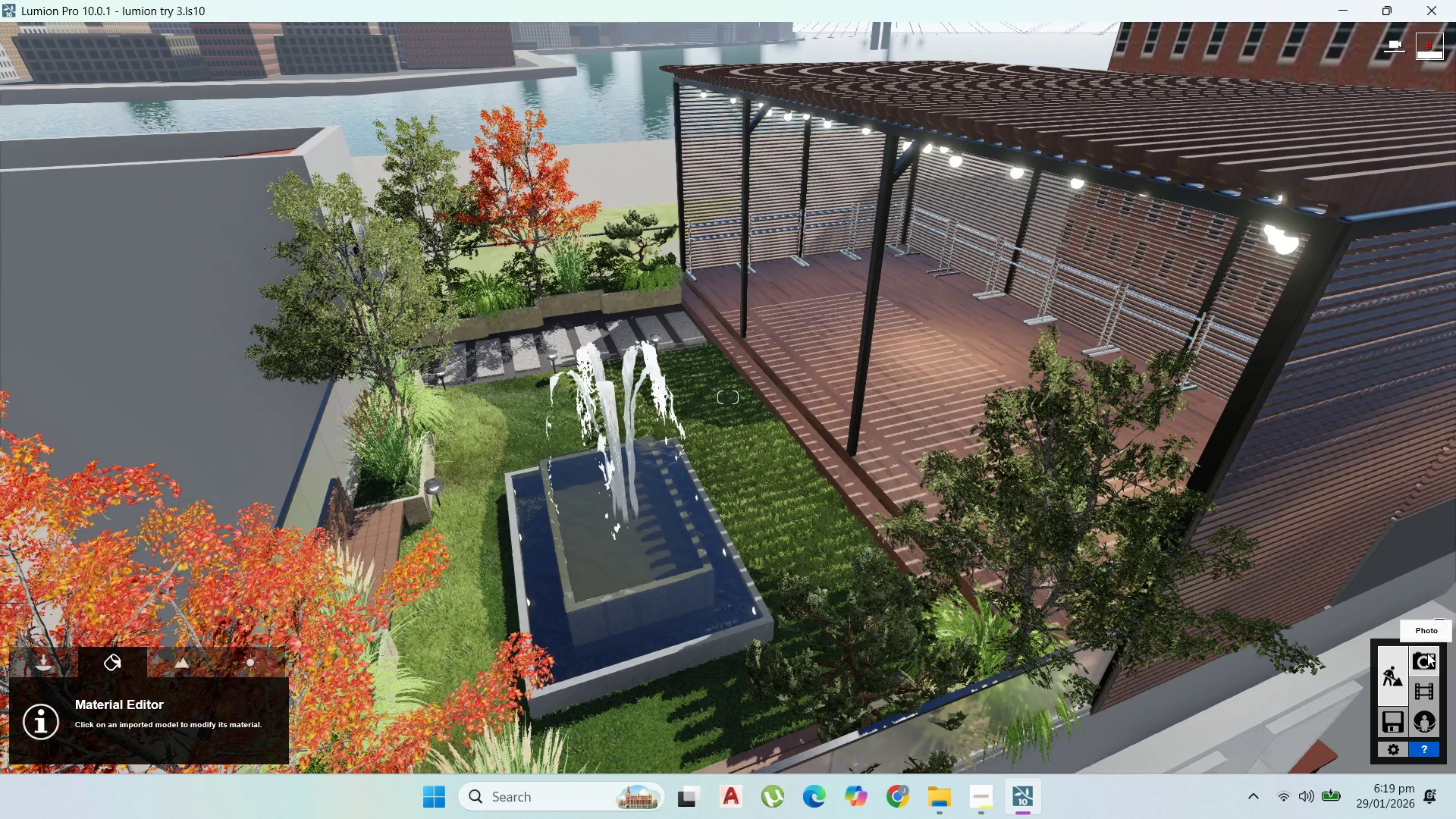 
triple_click([1427, 653])
 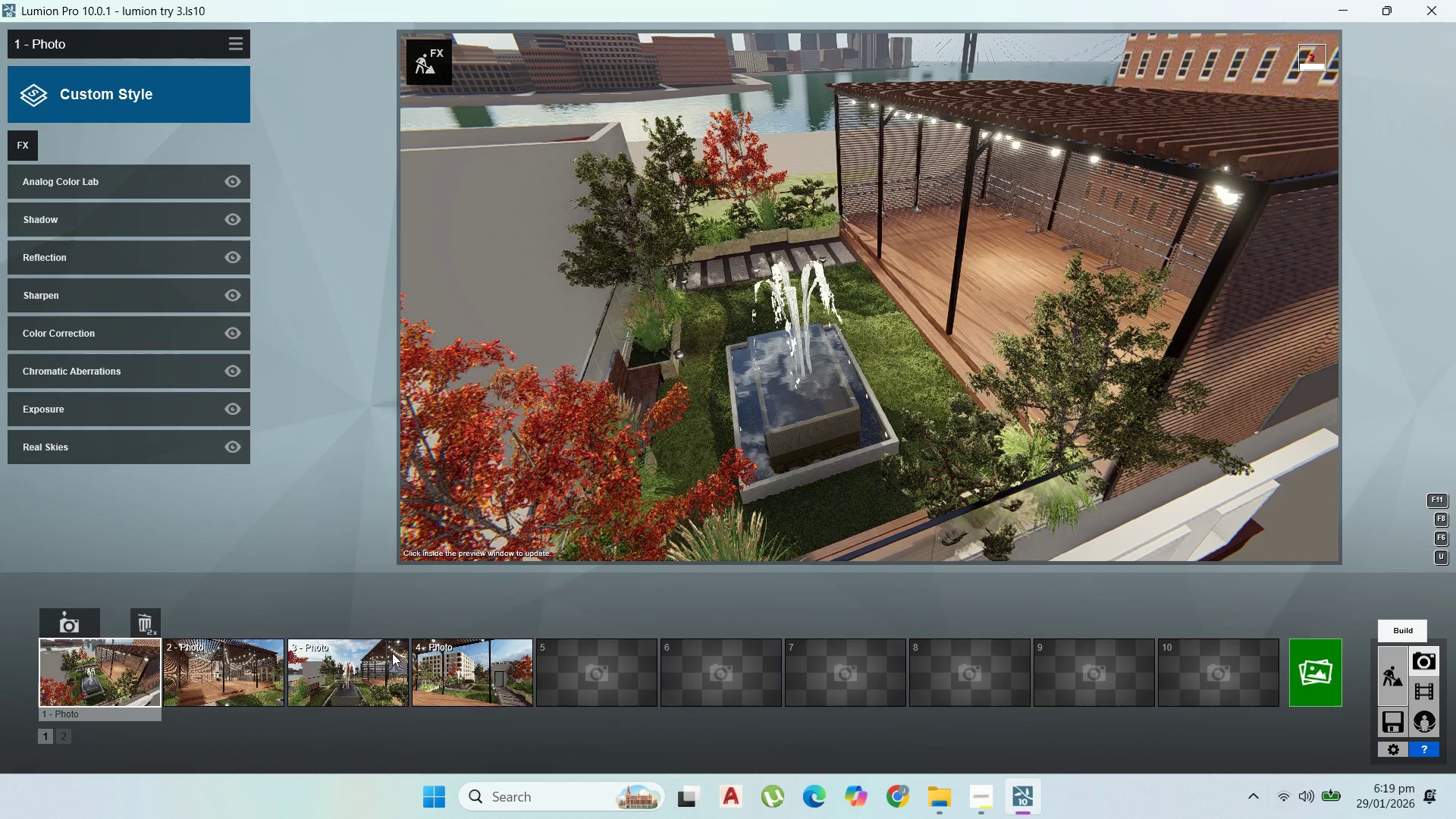 
left_click([102, 677])
 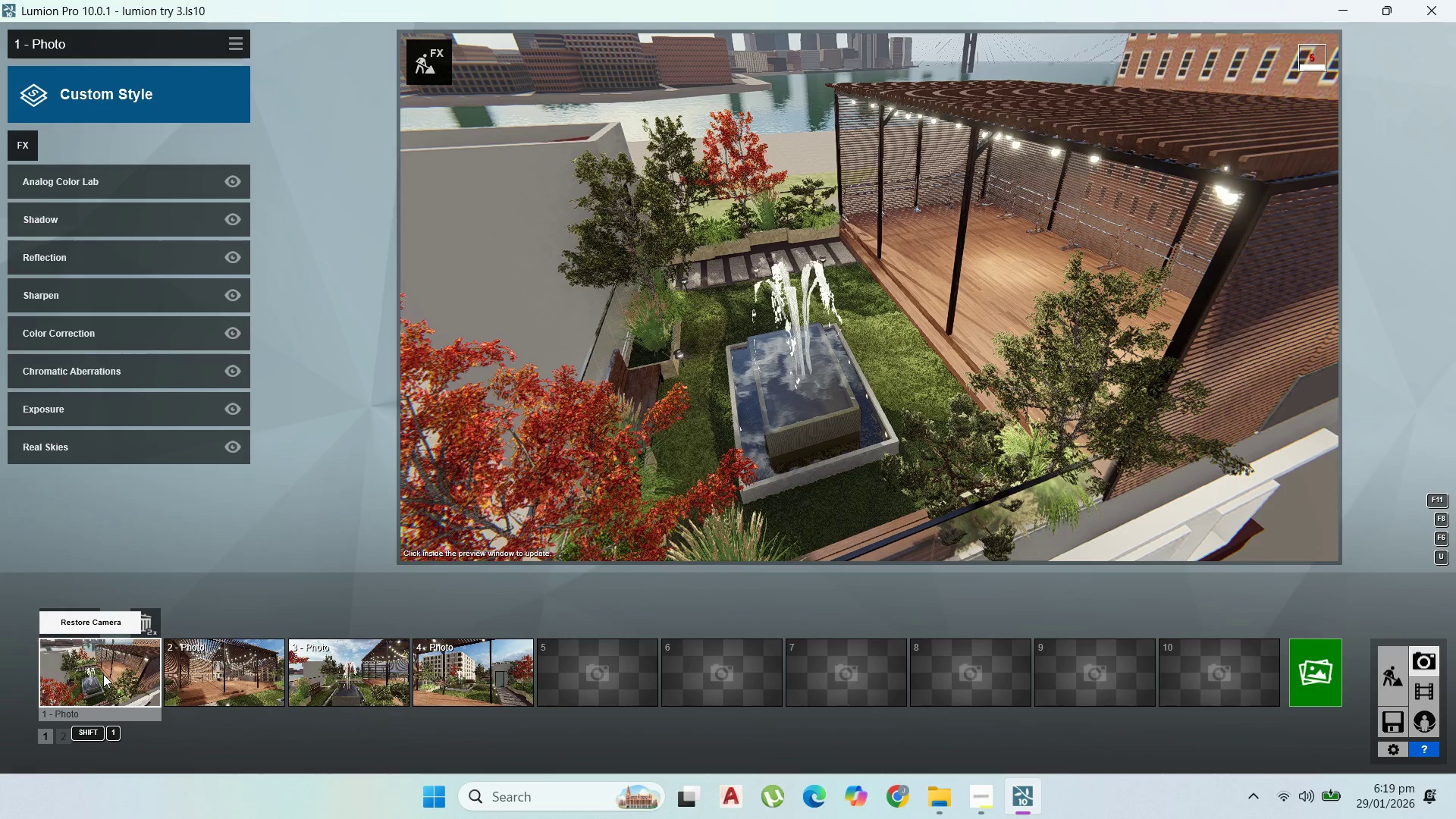 
wait(9.89)
 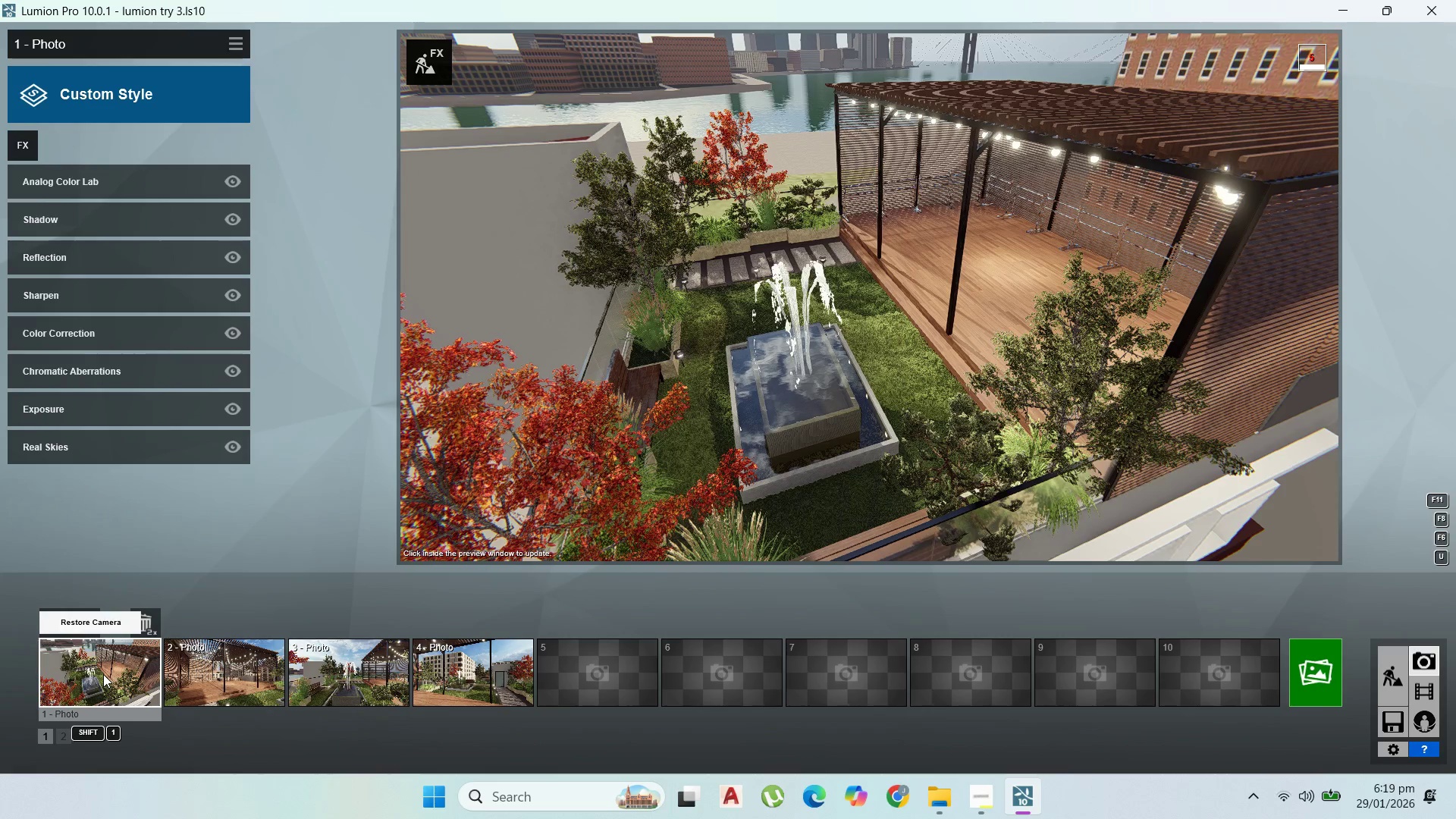 
left_click([109, 670])
 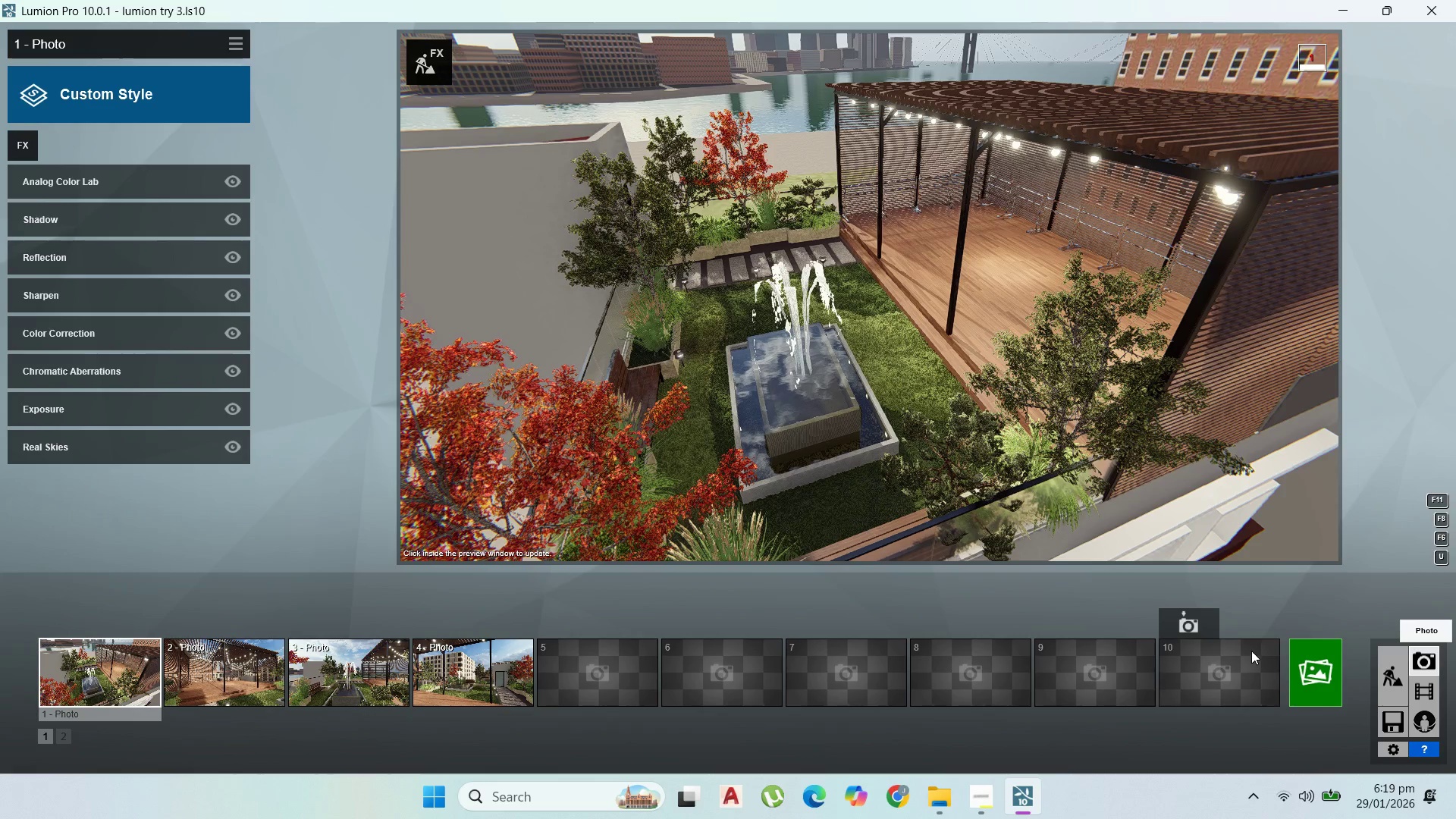 
double_click([1320, 668])
 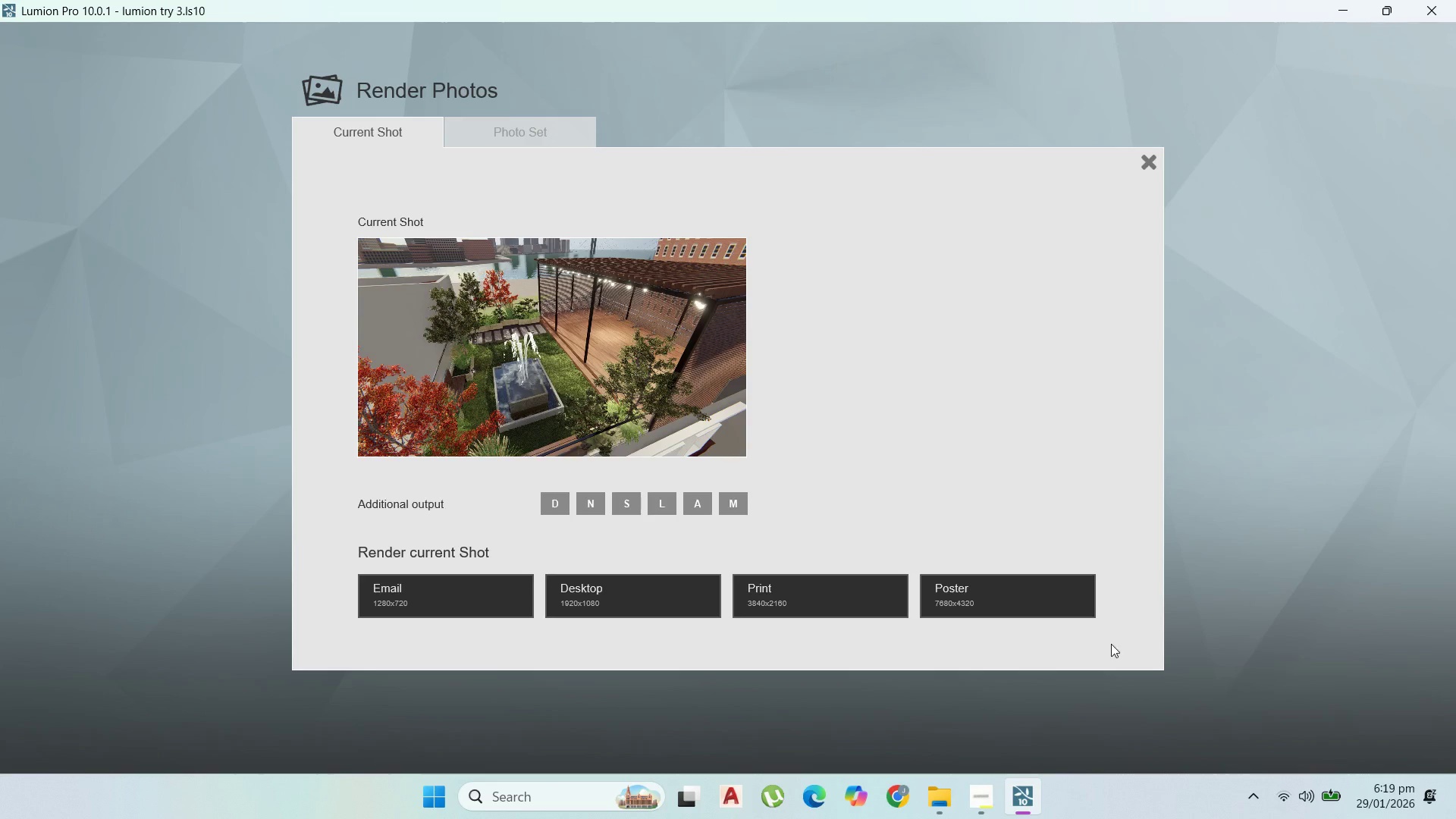 
left_click([843, 591])
 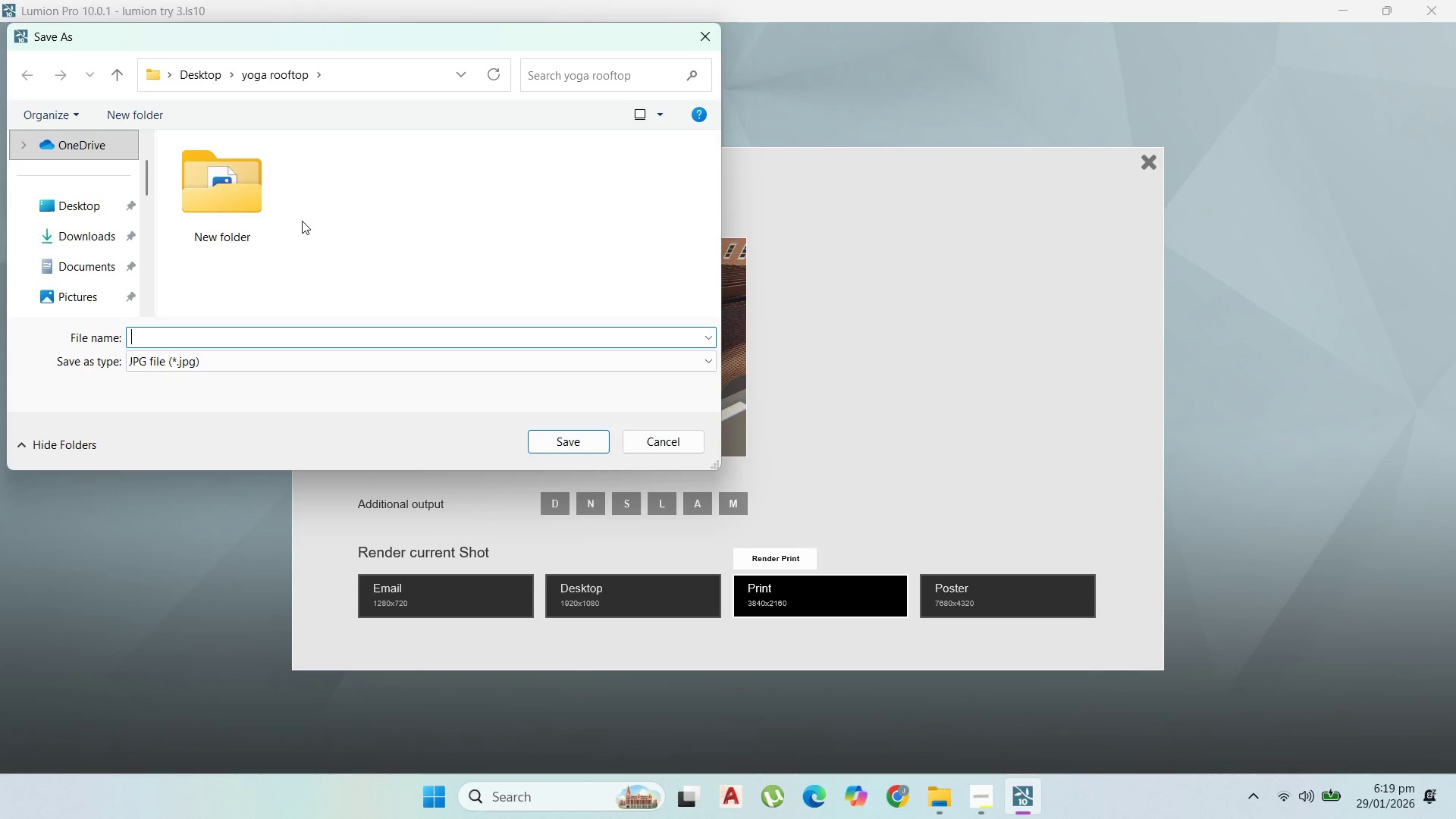 
right_click([340, 206])
 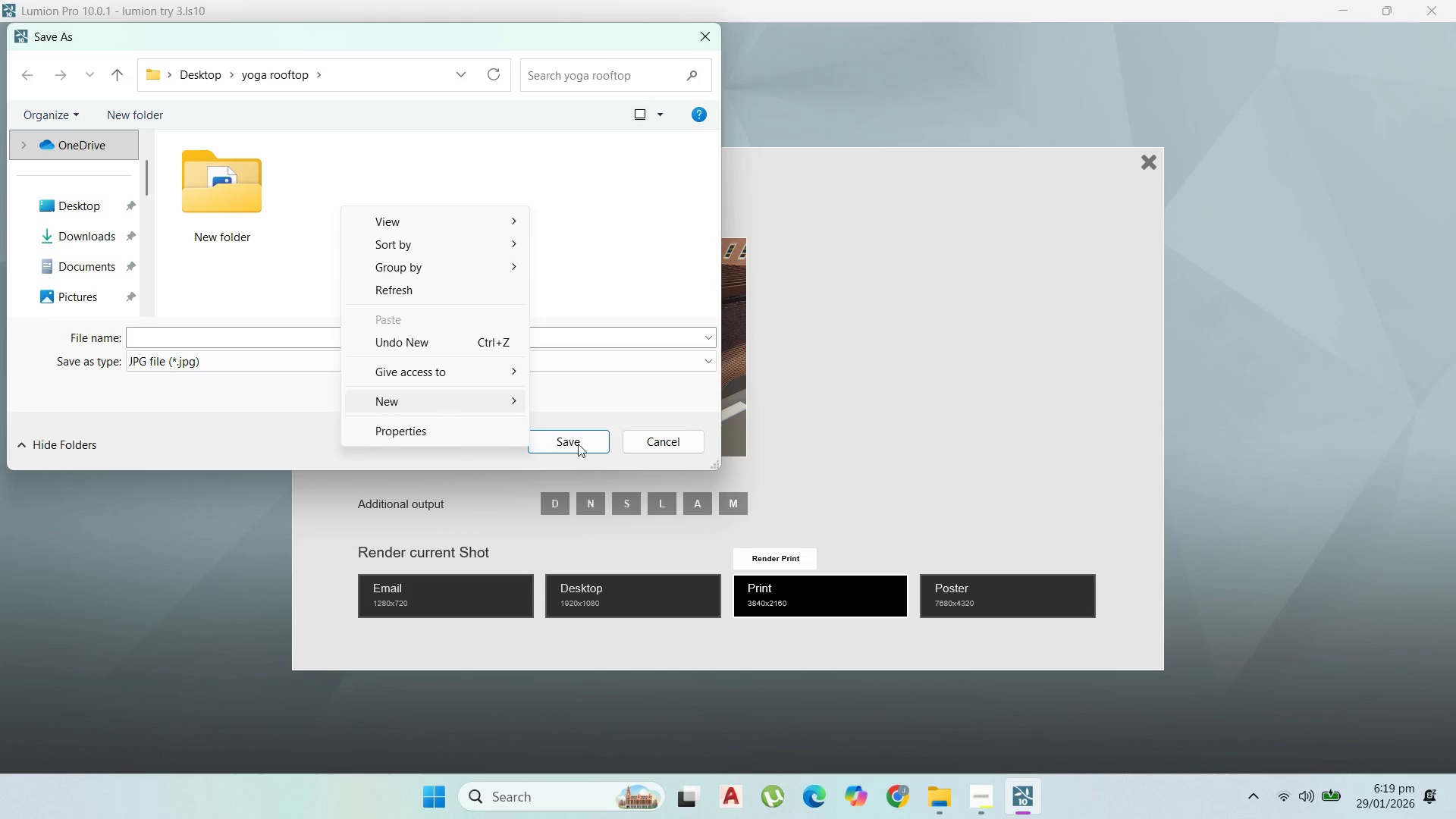 
left_click([989, 789])